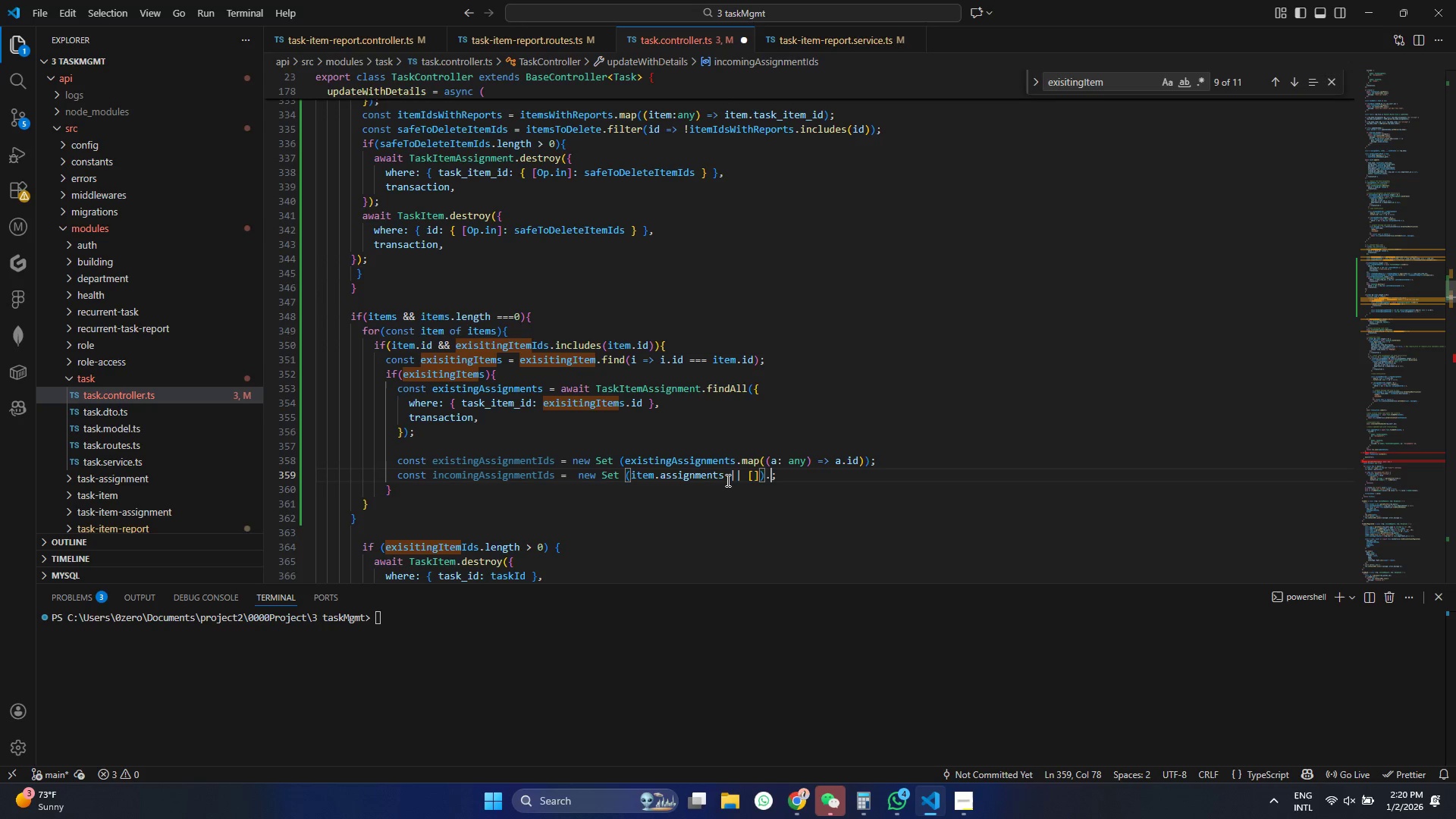 
type(.mpa)
key(Backspace)
type(a)
key(Backspace)
key(Backspace)
type(a)
key(Tab)
type(p)
key(Backspace)
key(Backspace)
key(Backspace)
type(p ()
 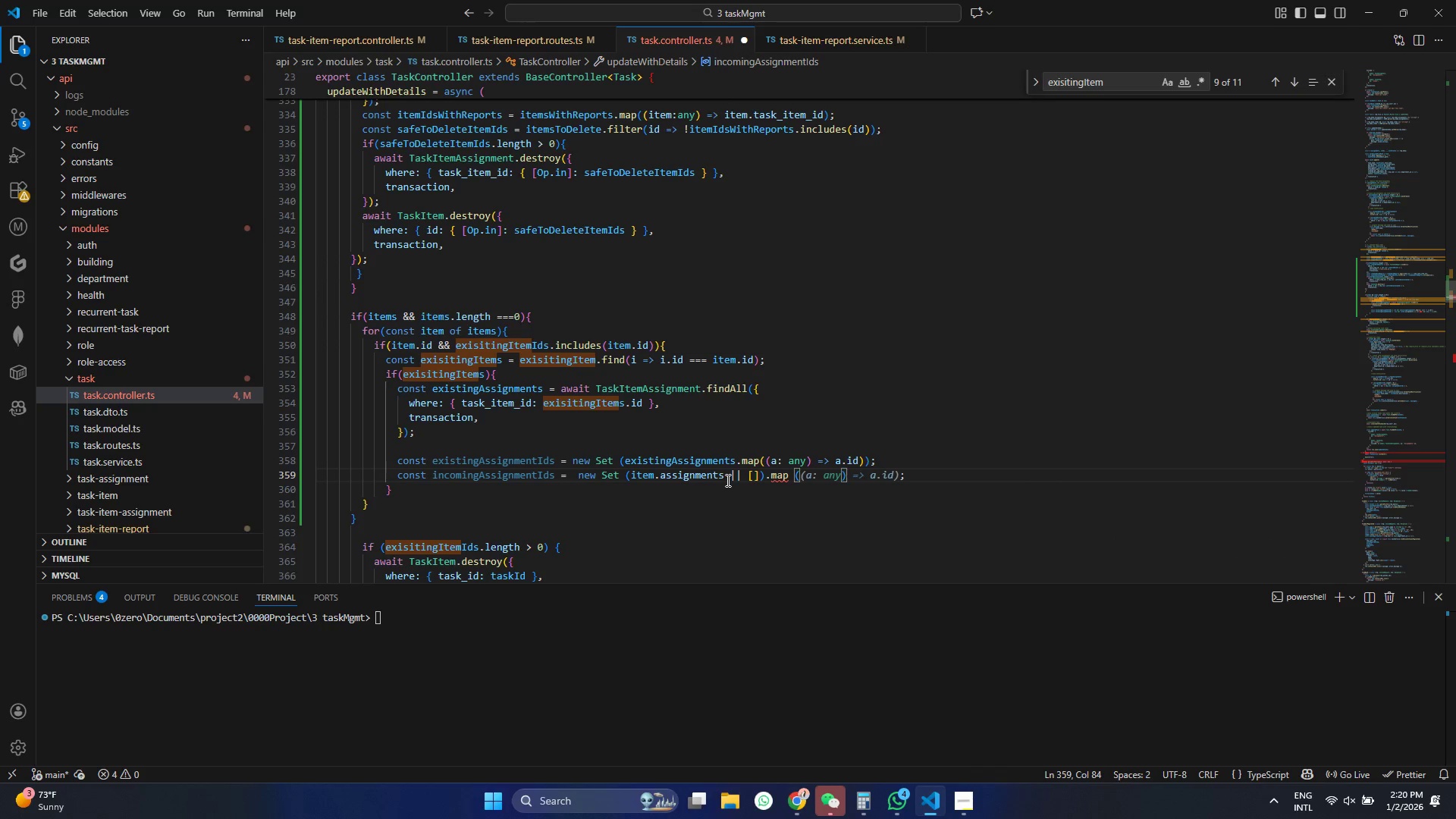 
key(Tab)
key(Backspace)
key(Backspace)
type(use)
 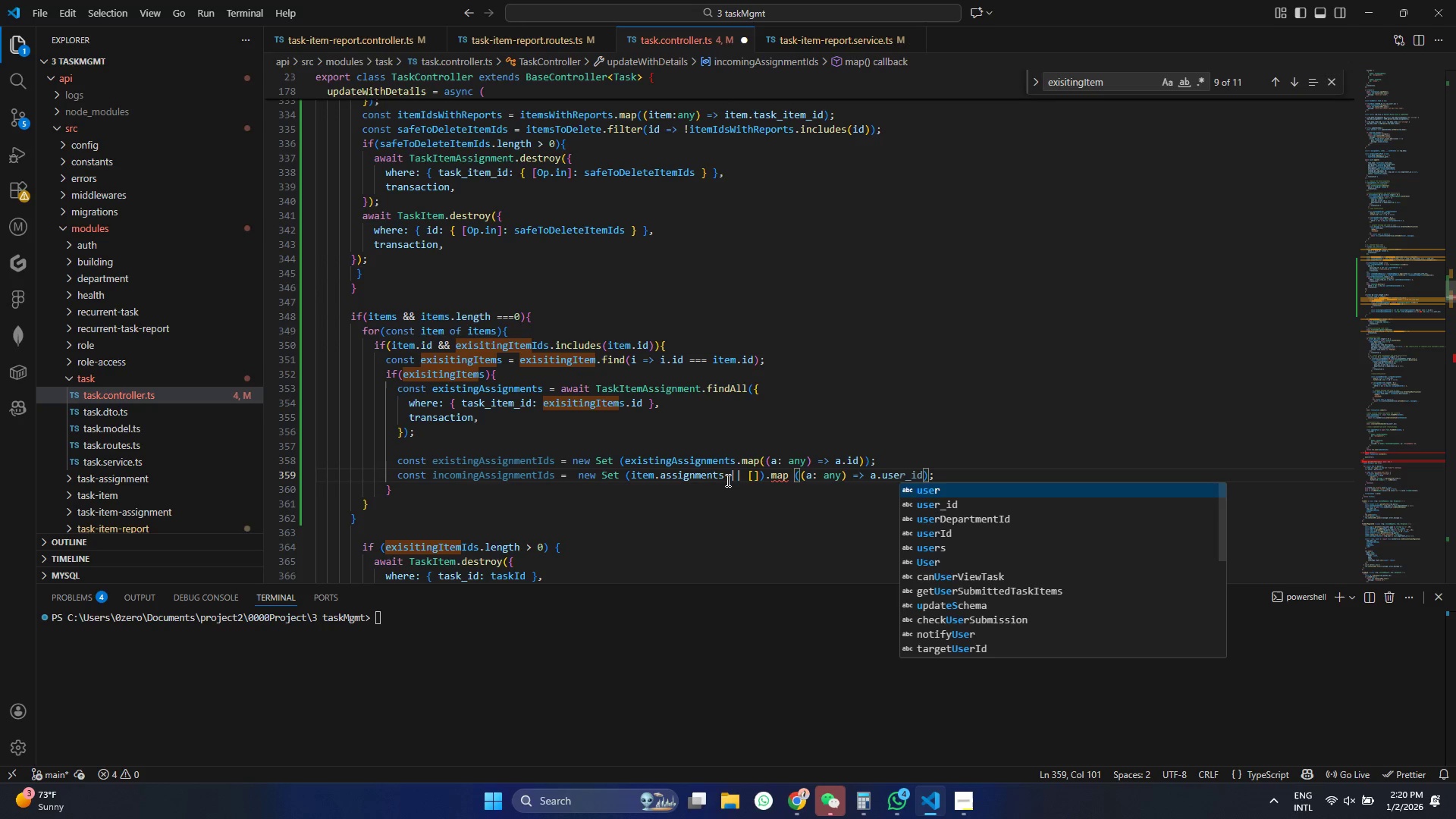 
key(ArrowDown)
 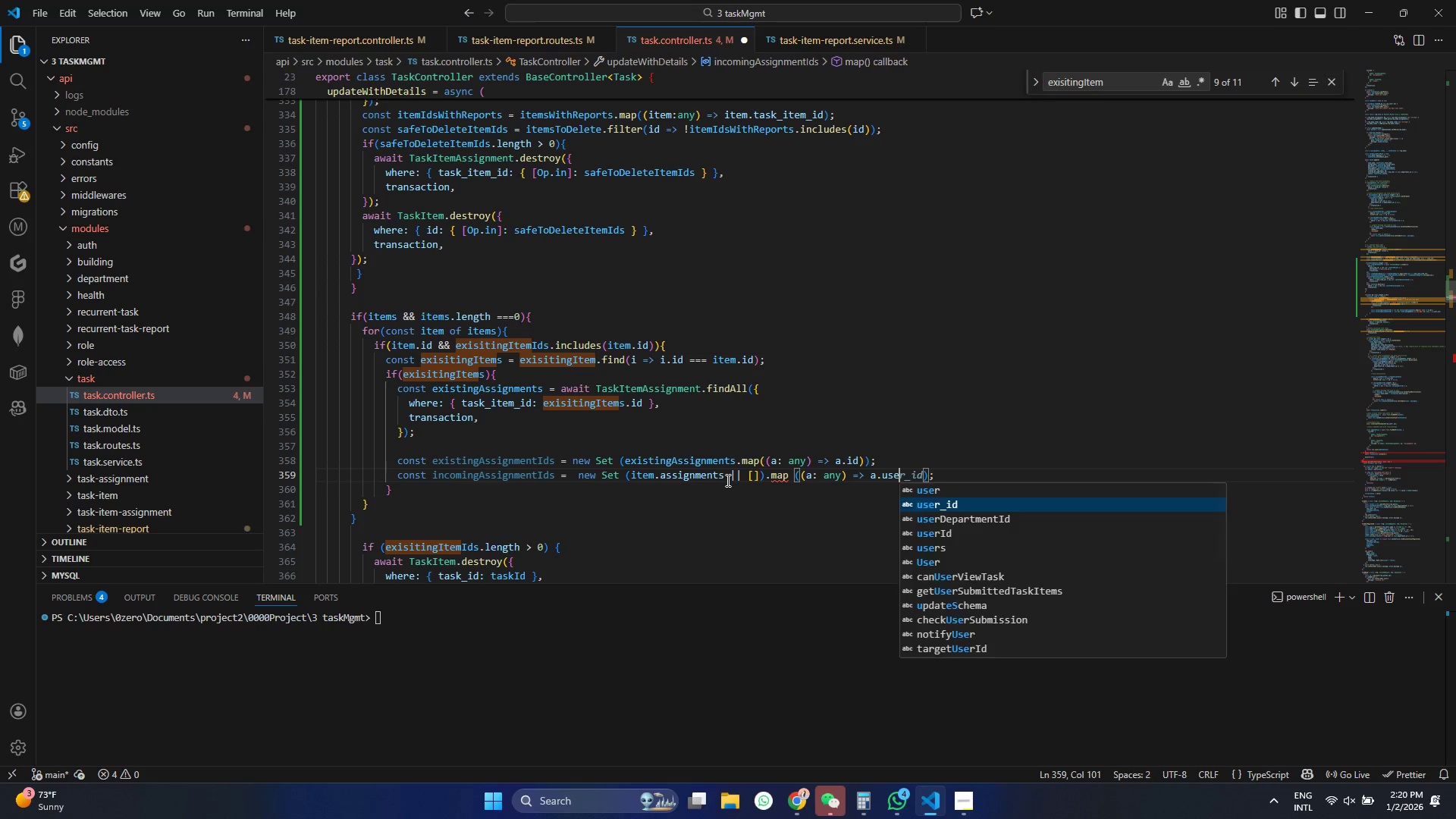 
key(Enter)
 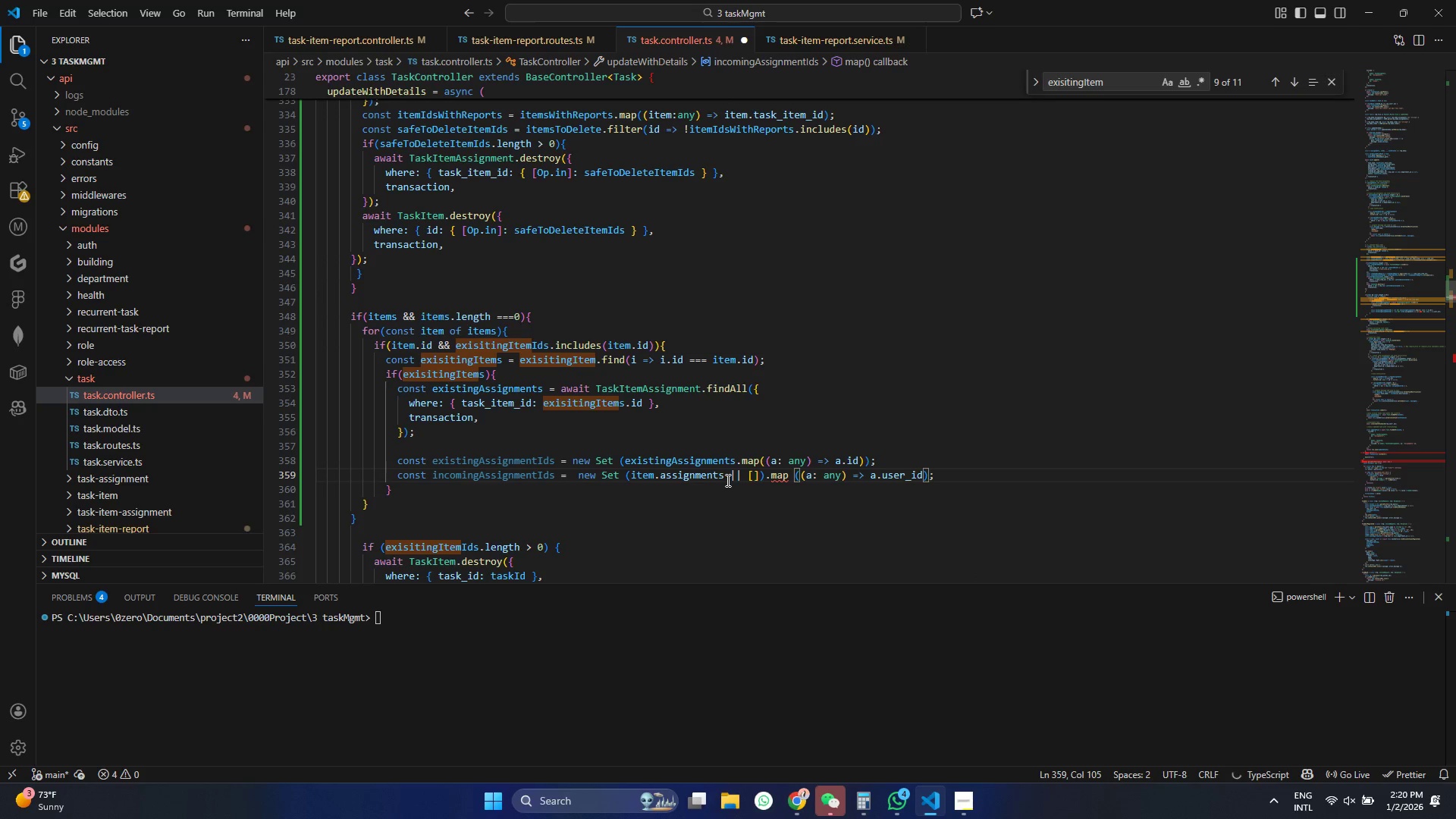 
key(Space)
 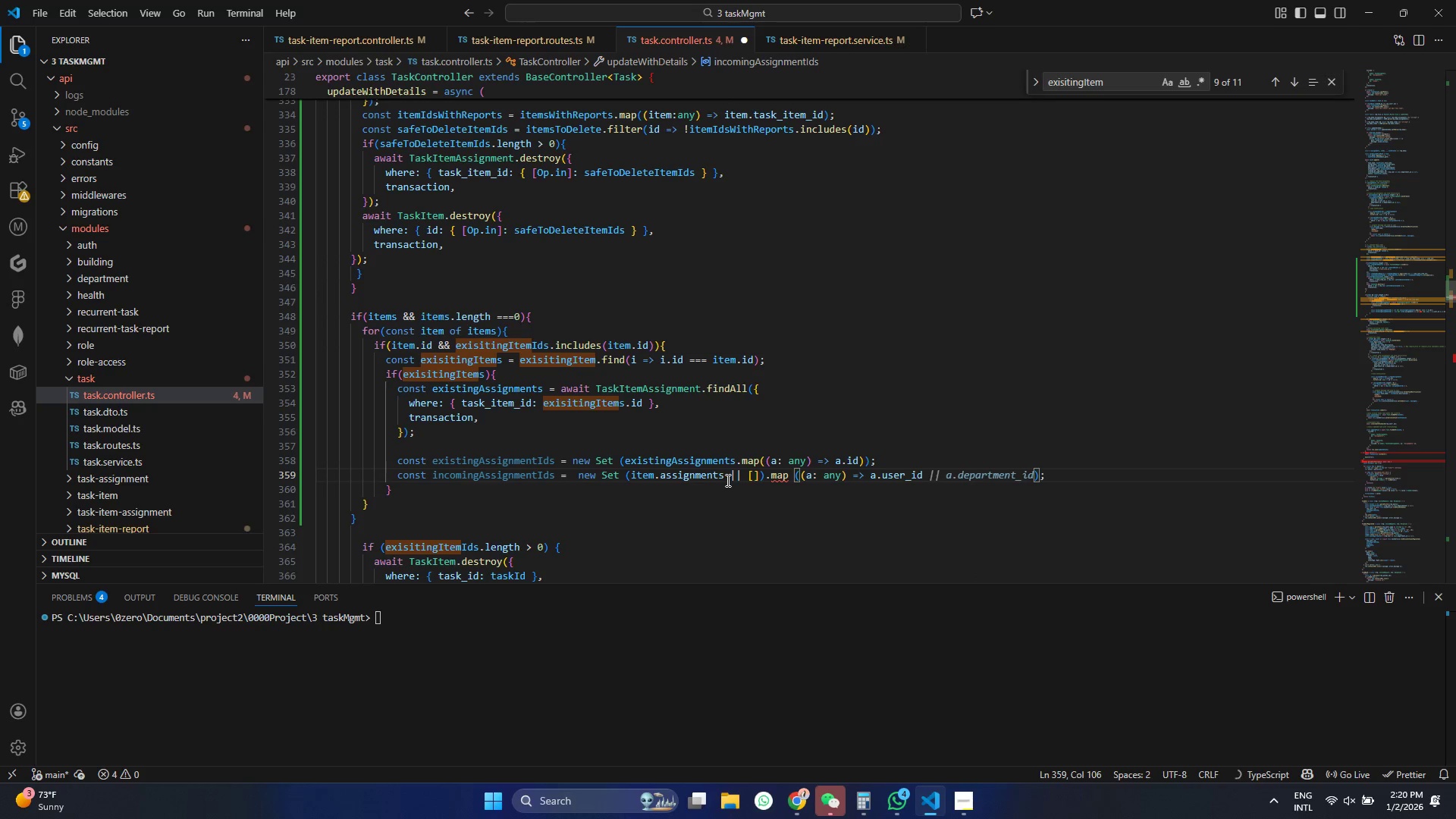 
hold_key(key=ShiftRight, duration=0.58)